 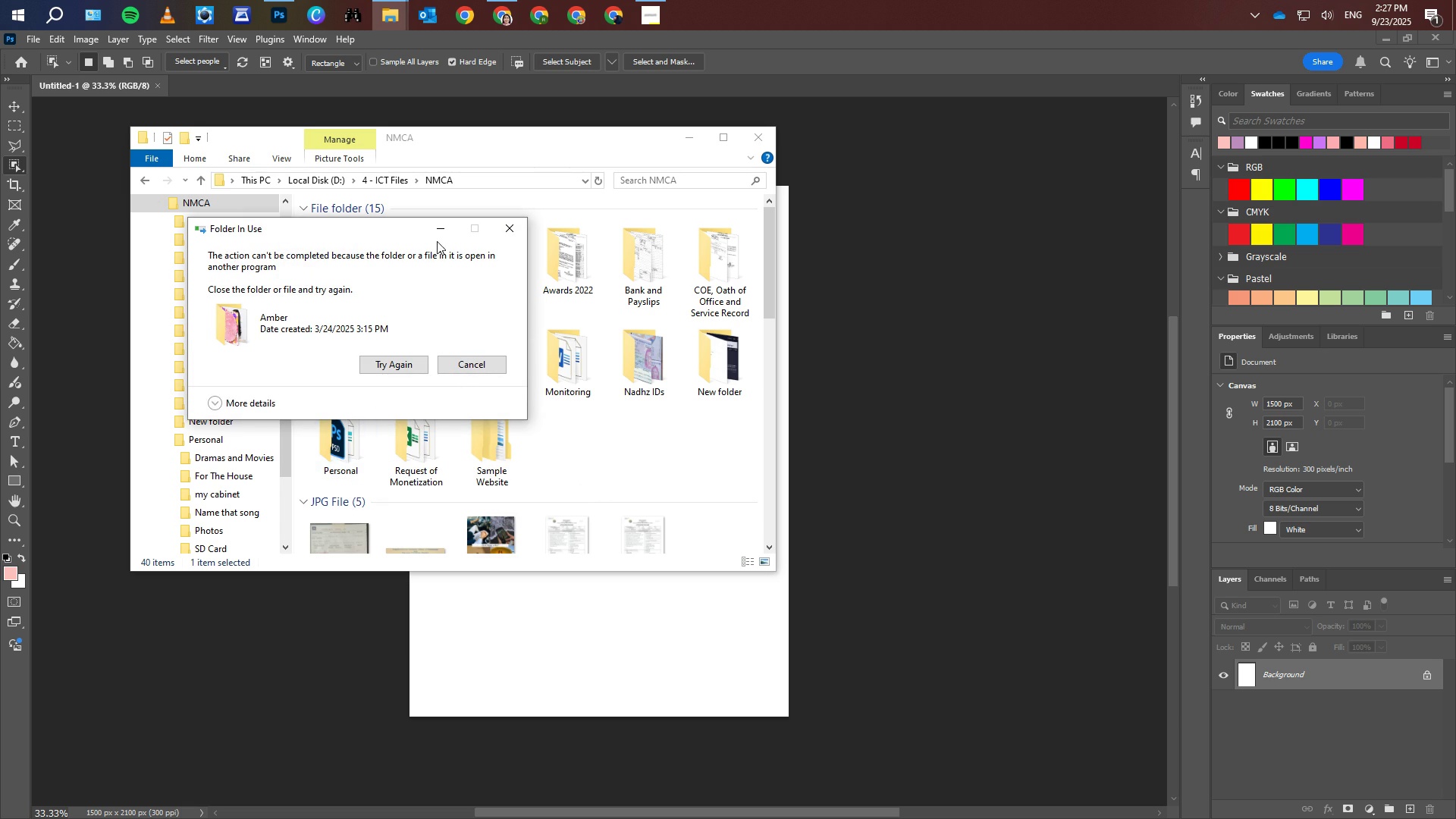 
double_click([421, 254])
 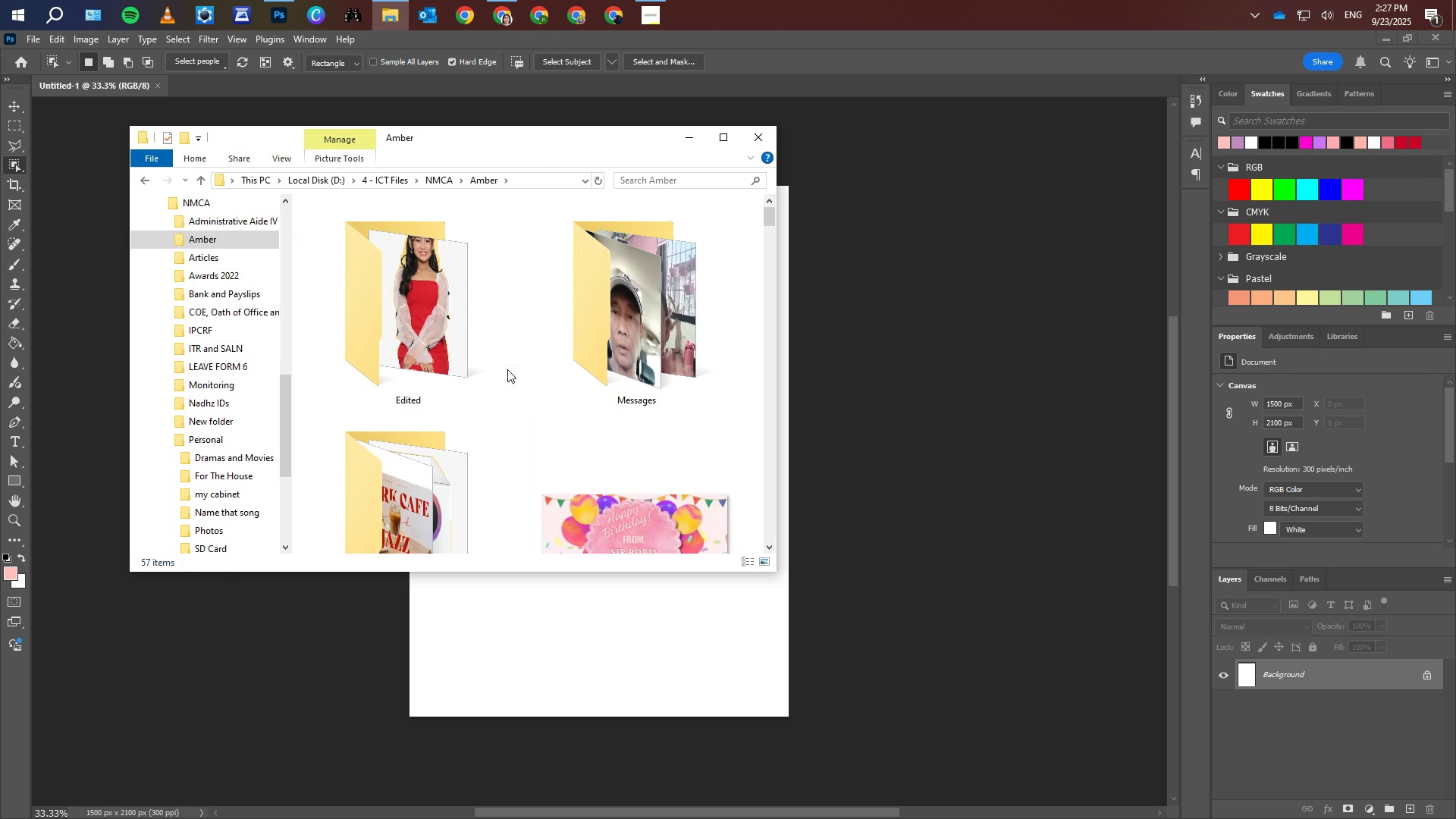 
scroll: coordinate [511, 463], scroll_direction: down, amount: 6.0
 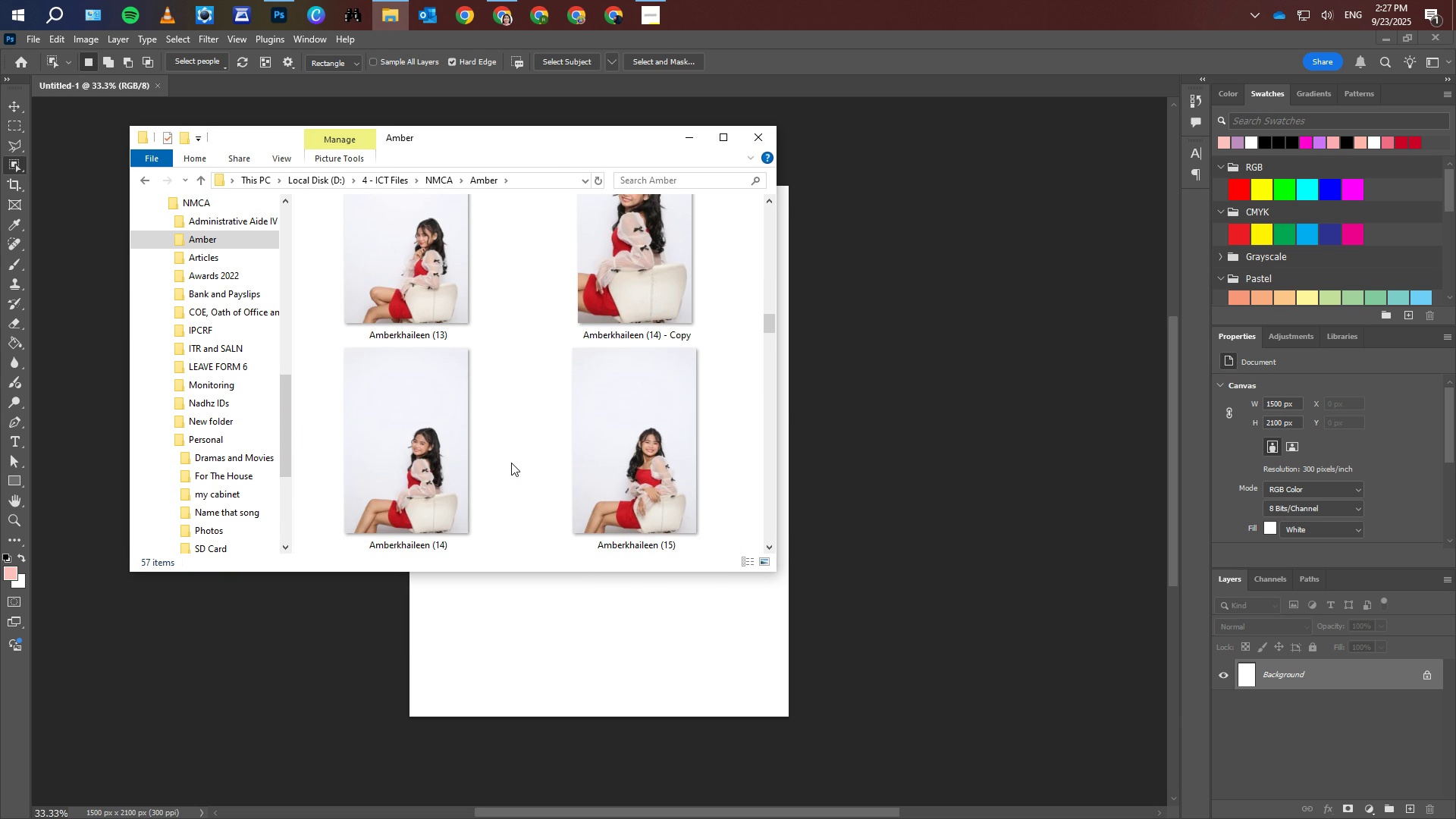 
scroll: coordinate [511, 463], scroll_direction: up, amount: 1.0
 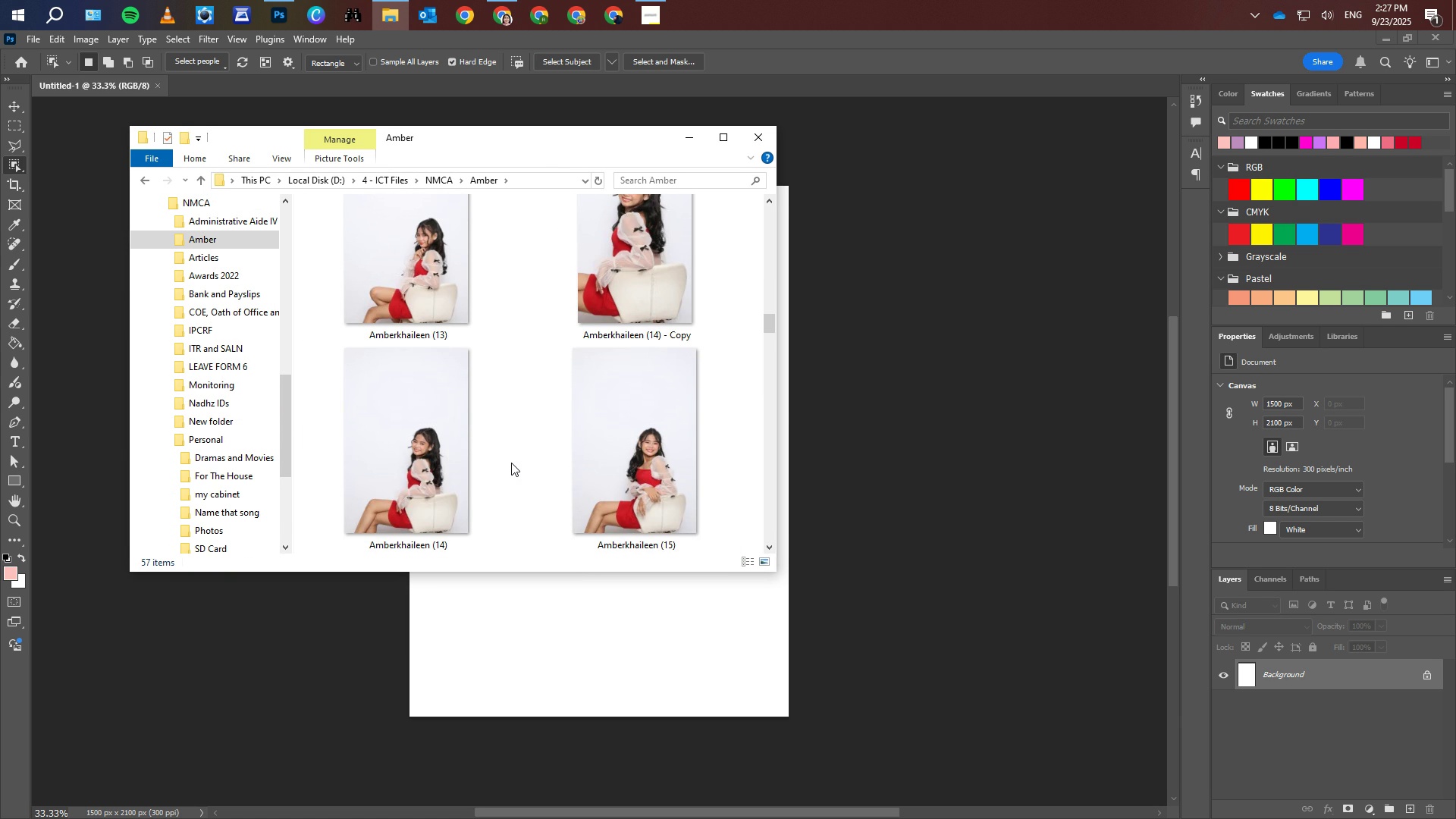 
scroll: coordinate [509, 476], scroll_direction: down, amount: 3.0
 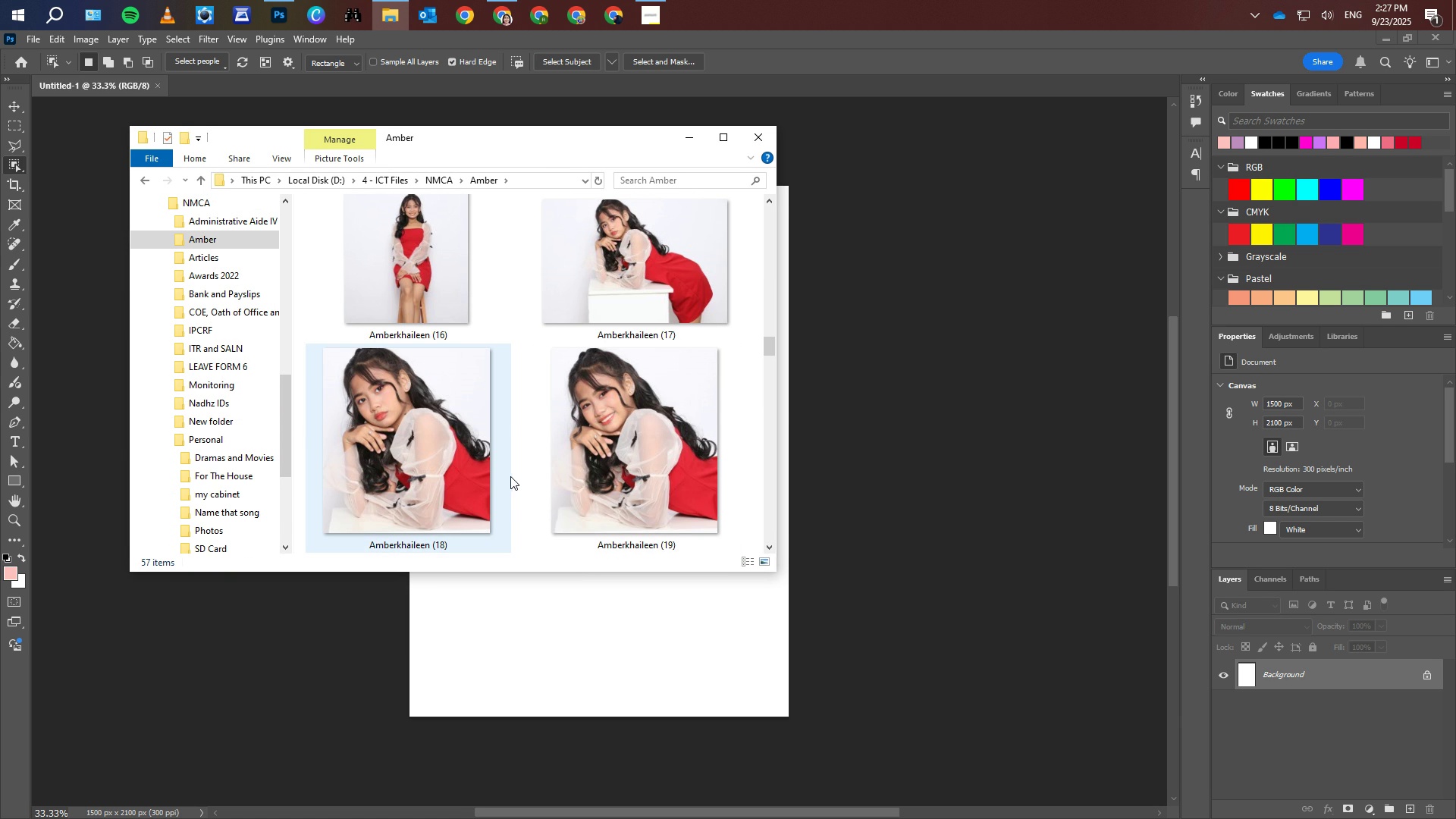 
left_click([628, 471])
 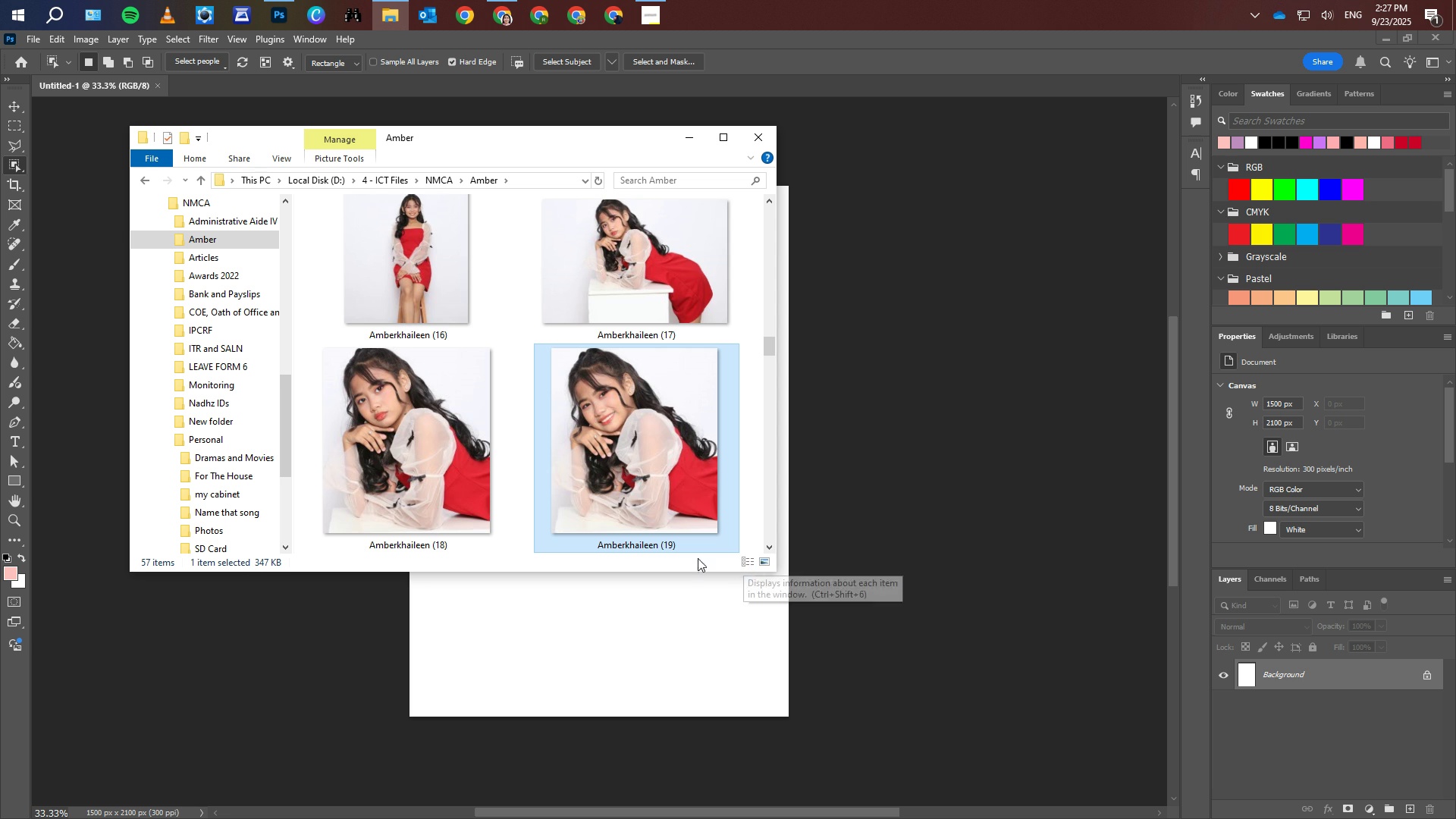 
scroll: coordinate [646, 491], scroll_direction: none, amount: 0.0
 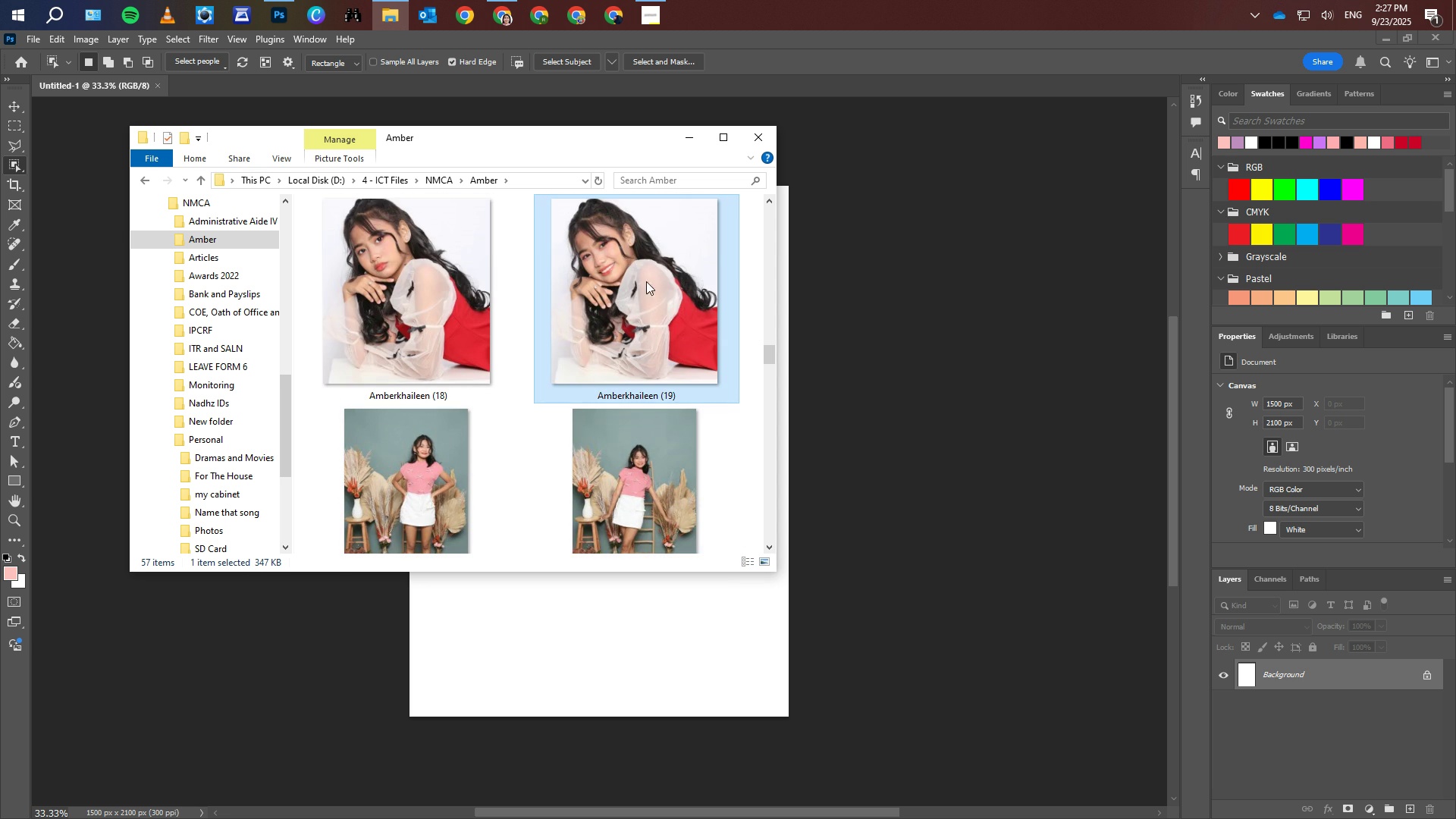 
scroll: coordinate [635, 421], scroll_direction: down, amount: 3.0
 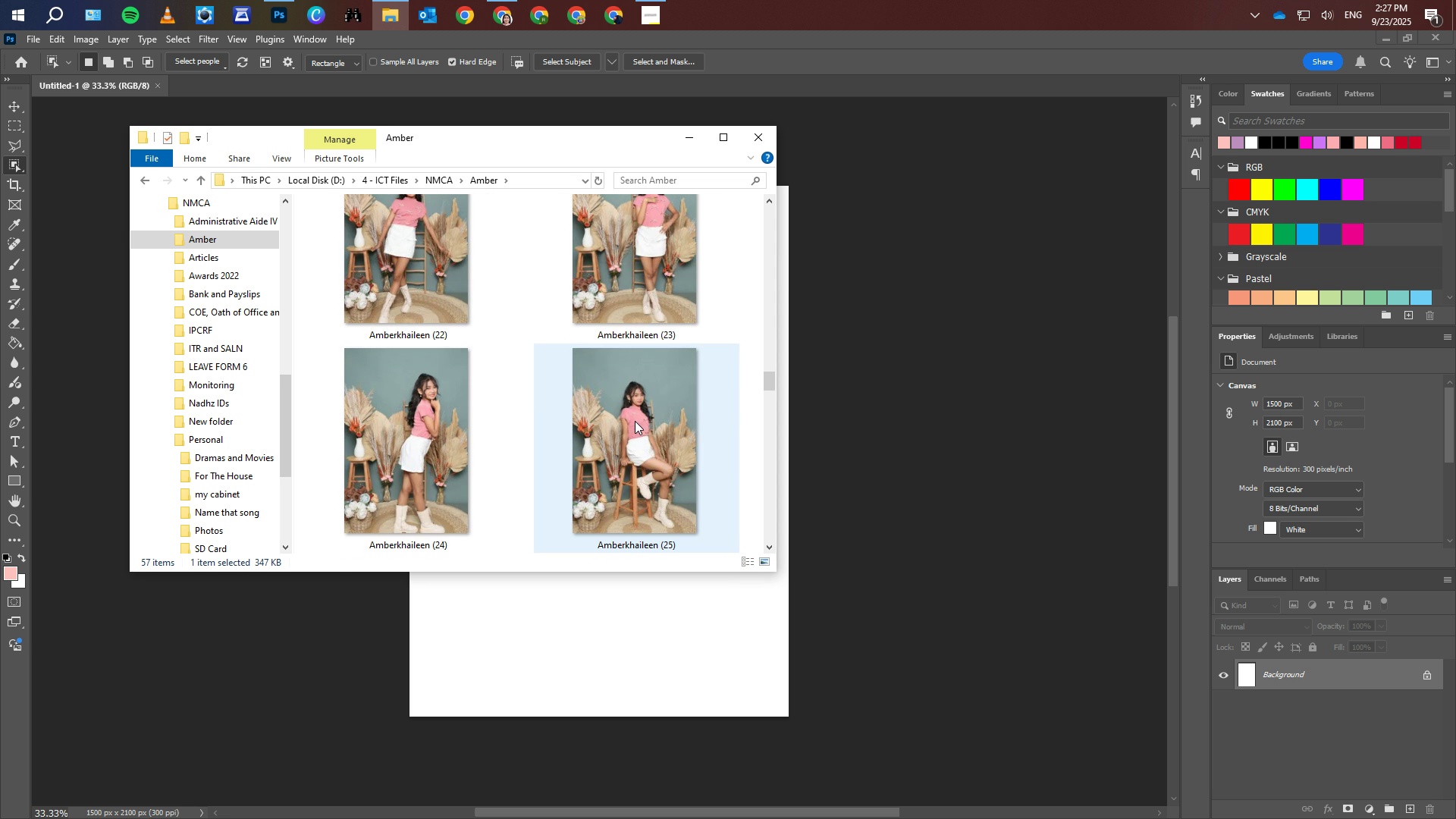 
scroll: coordinate [635, 421], scroll_direction: up, amount: 1.0
 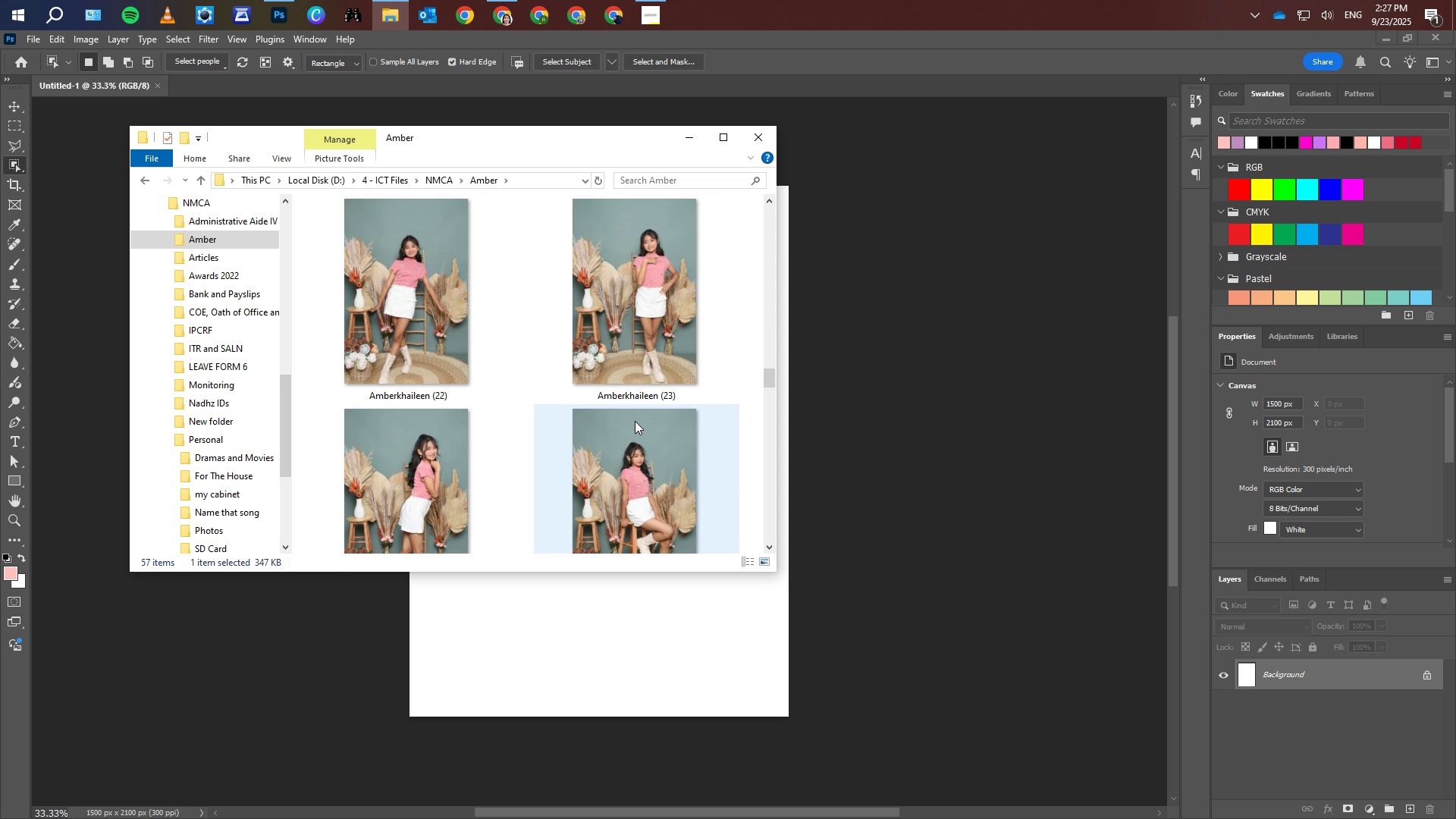 
scroll: coordinate [635, 421], scroll_direction: down, amount: 3.0